 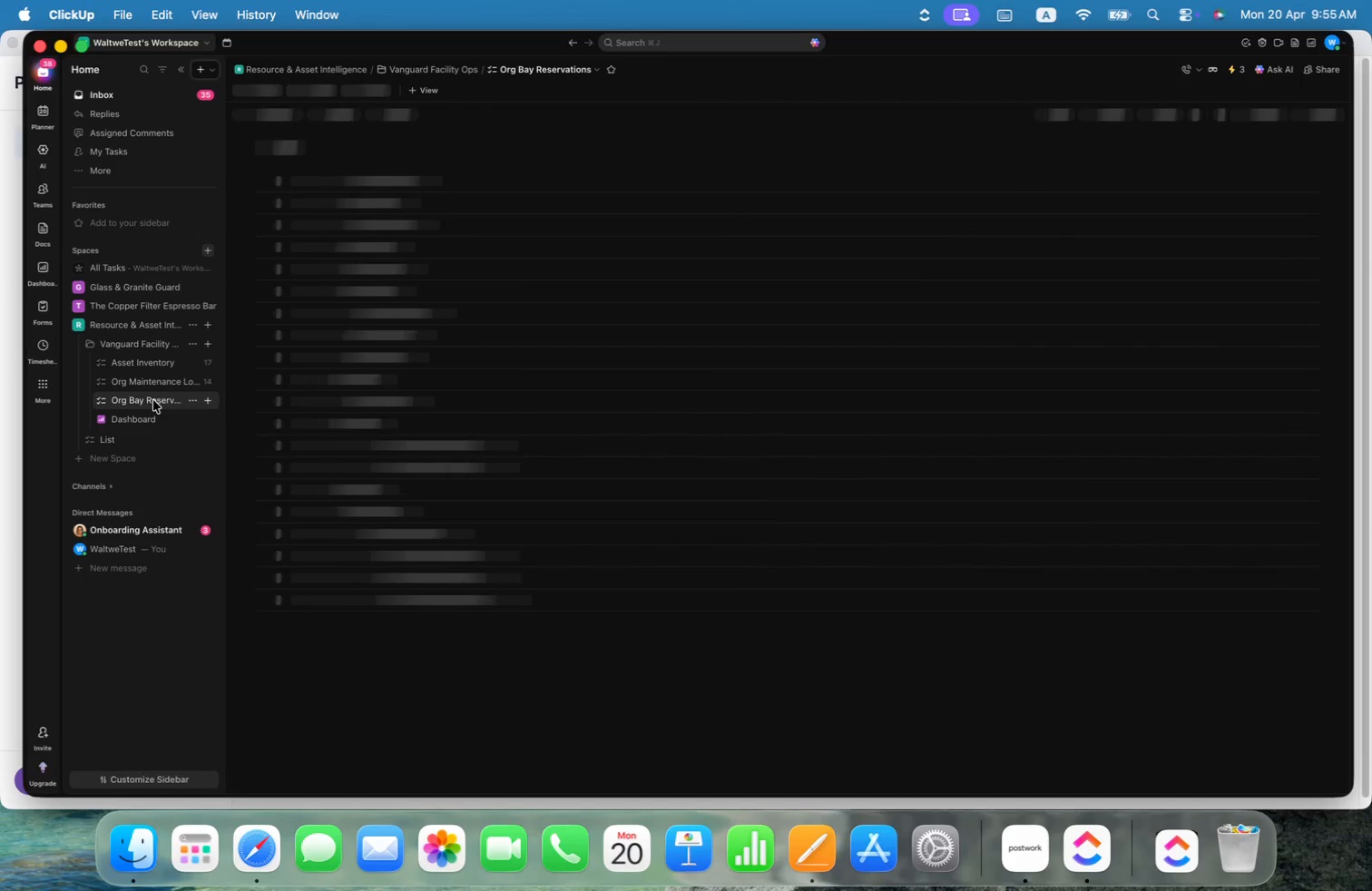 
right_click([279, 140])
 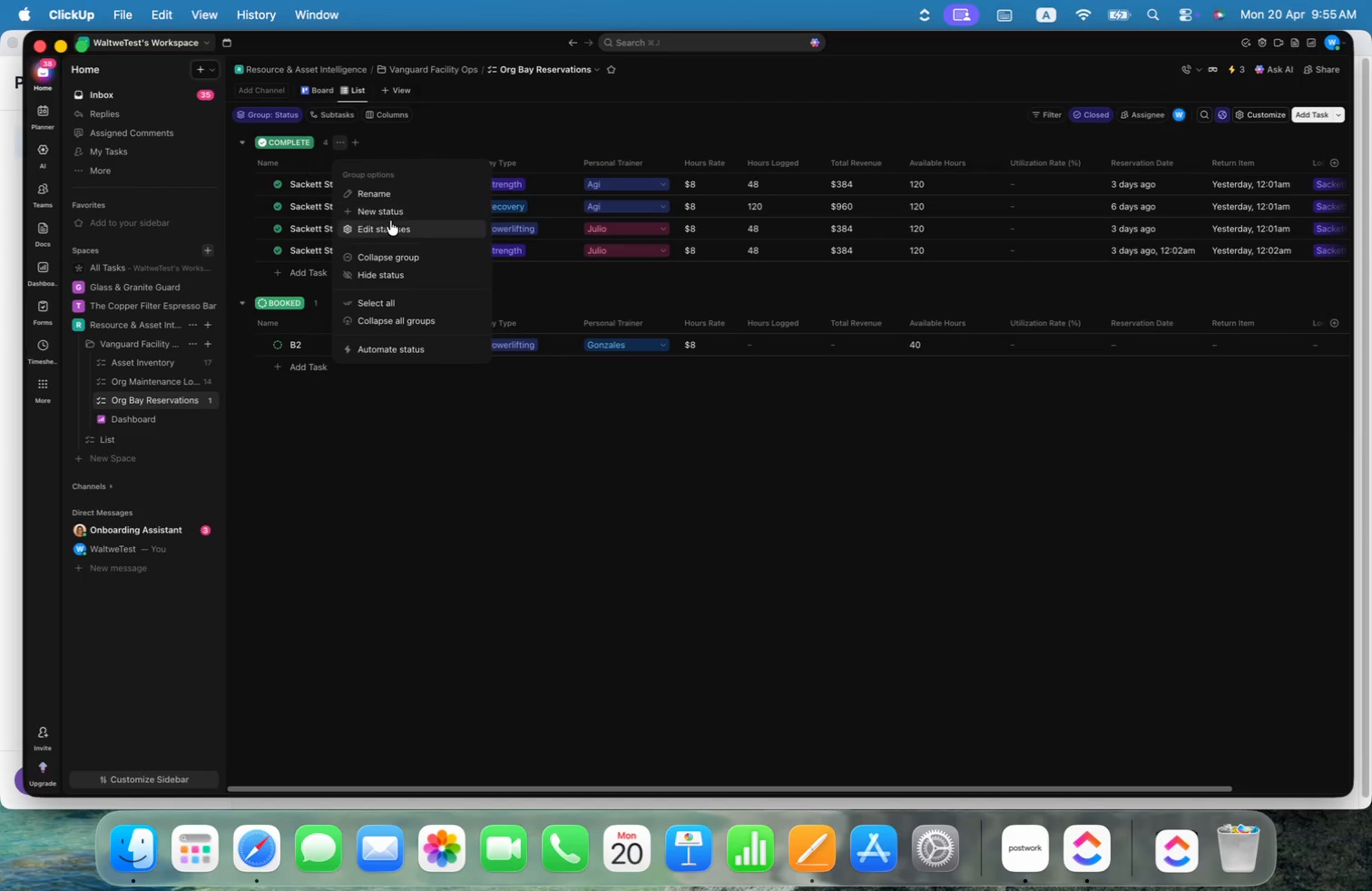 
left_click([394, 227])
 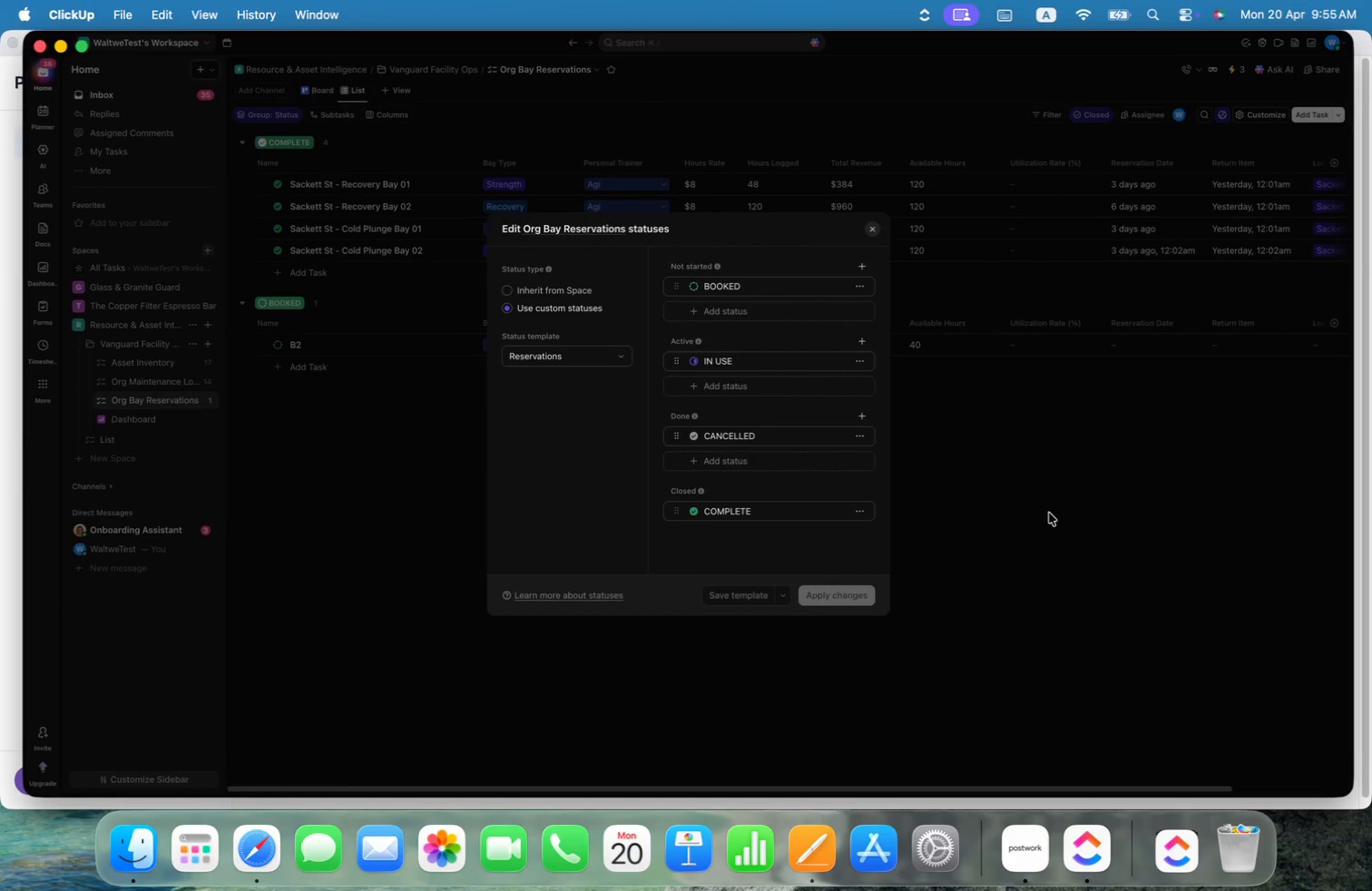 
left_click([1054, 516])
 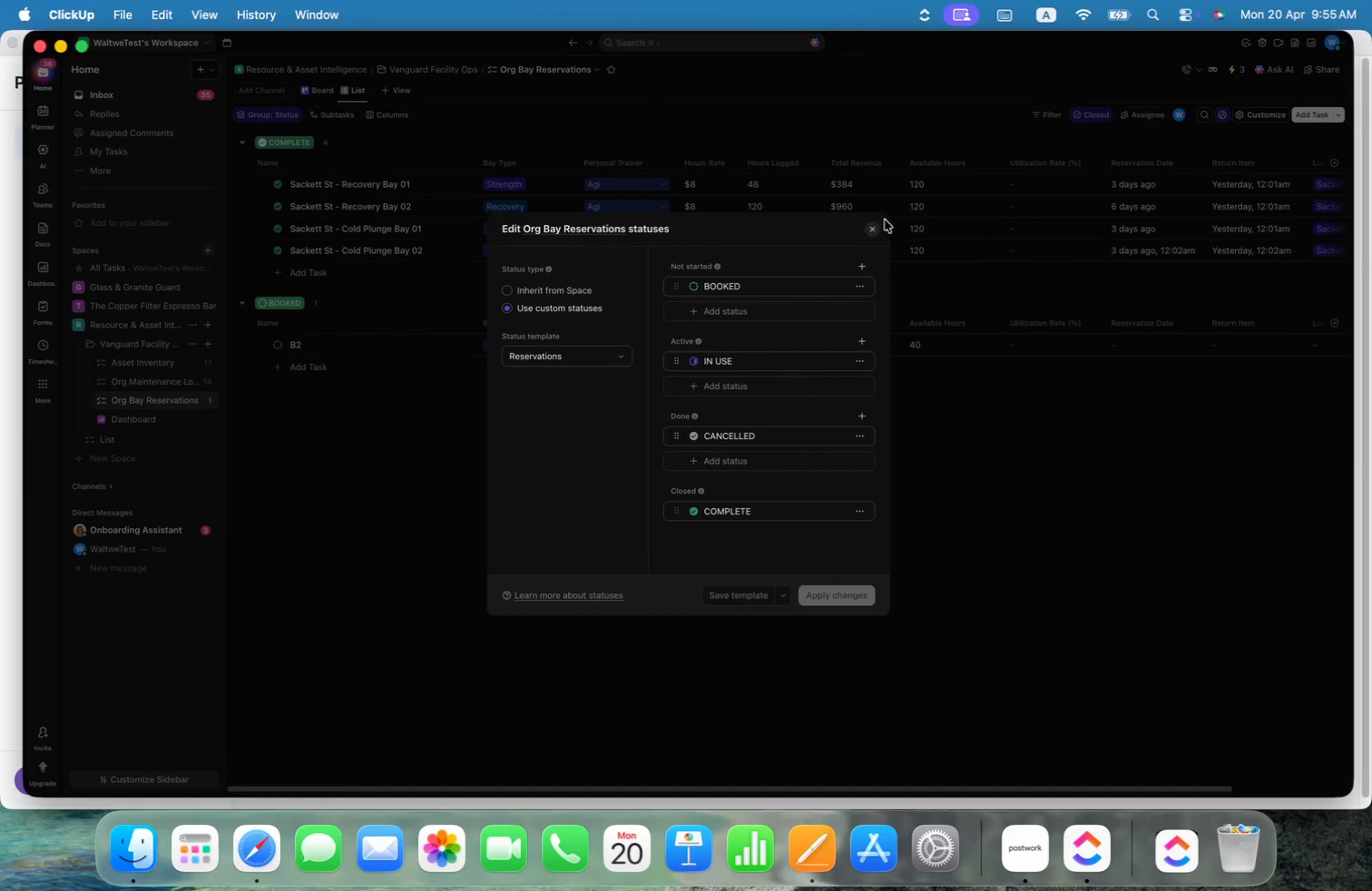 
left_click([871, 229])
 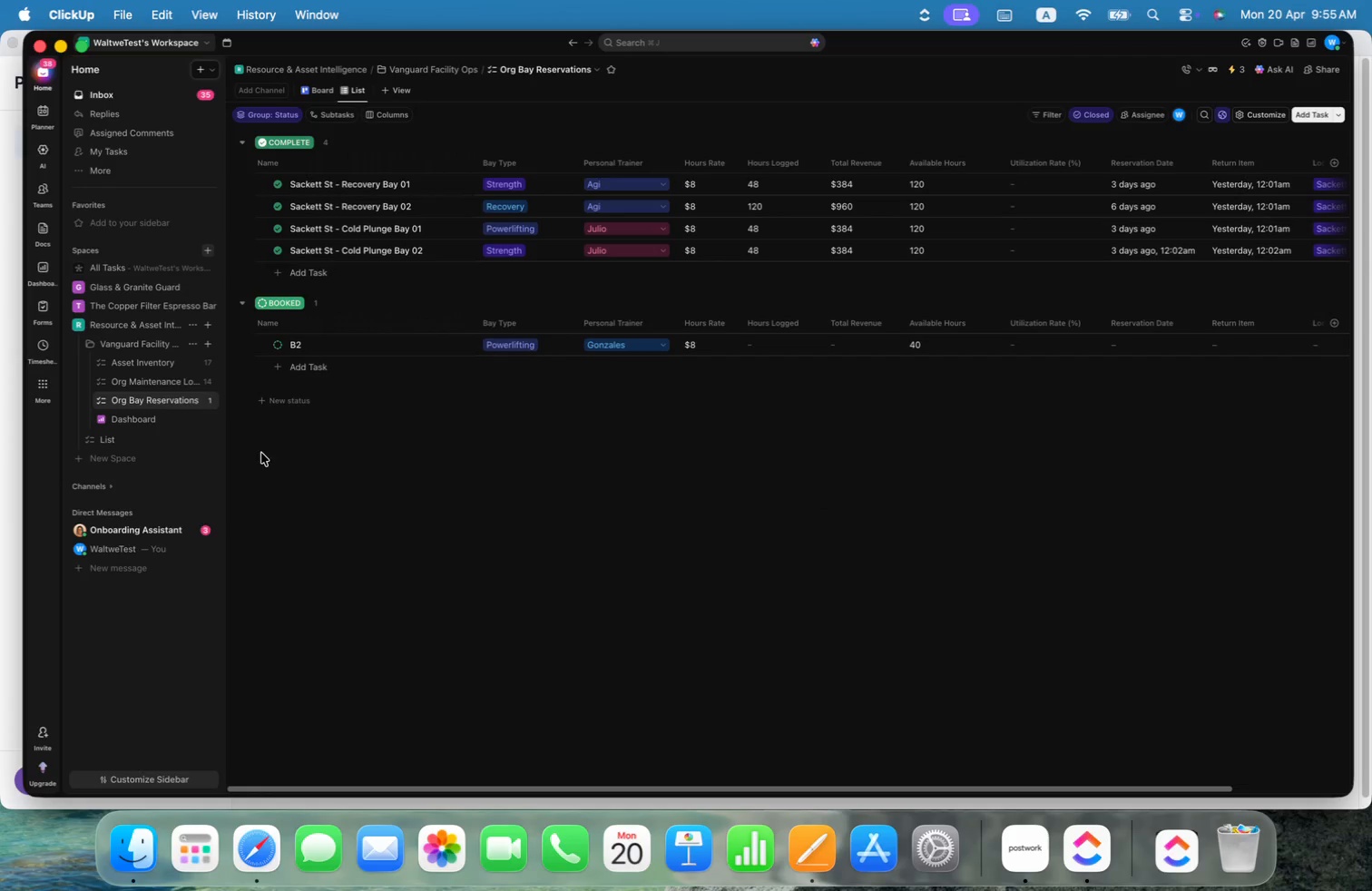 
left_click([507, 502])
 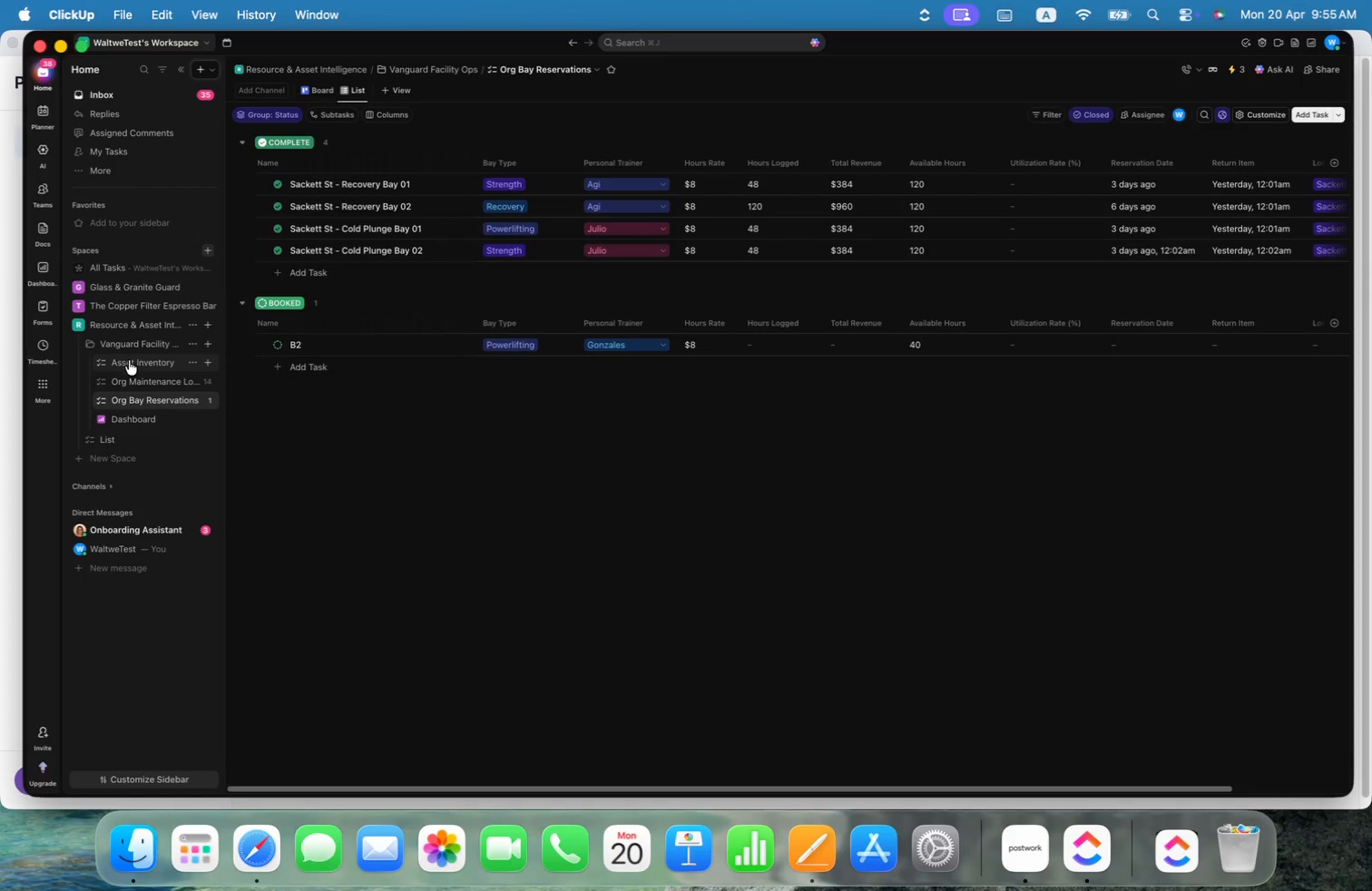 
left_click([129, 361])
 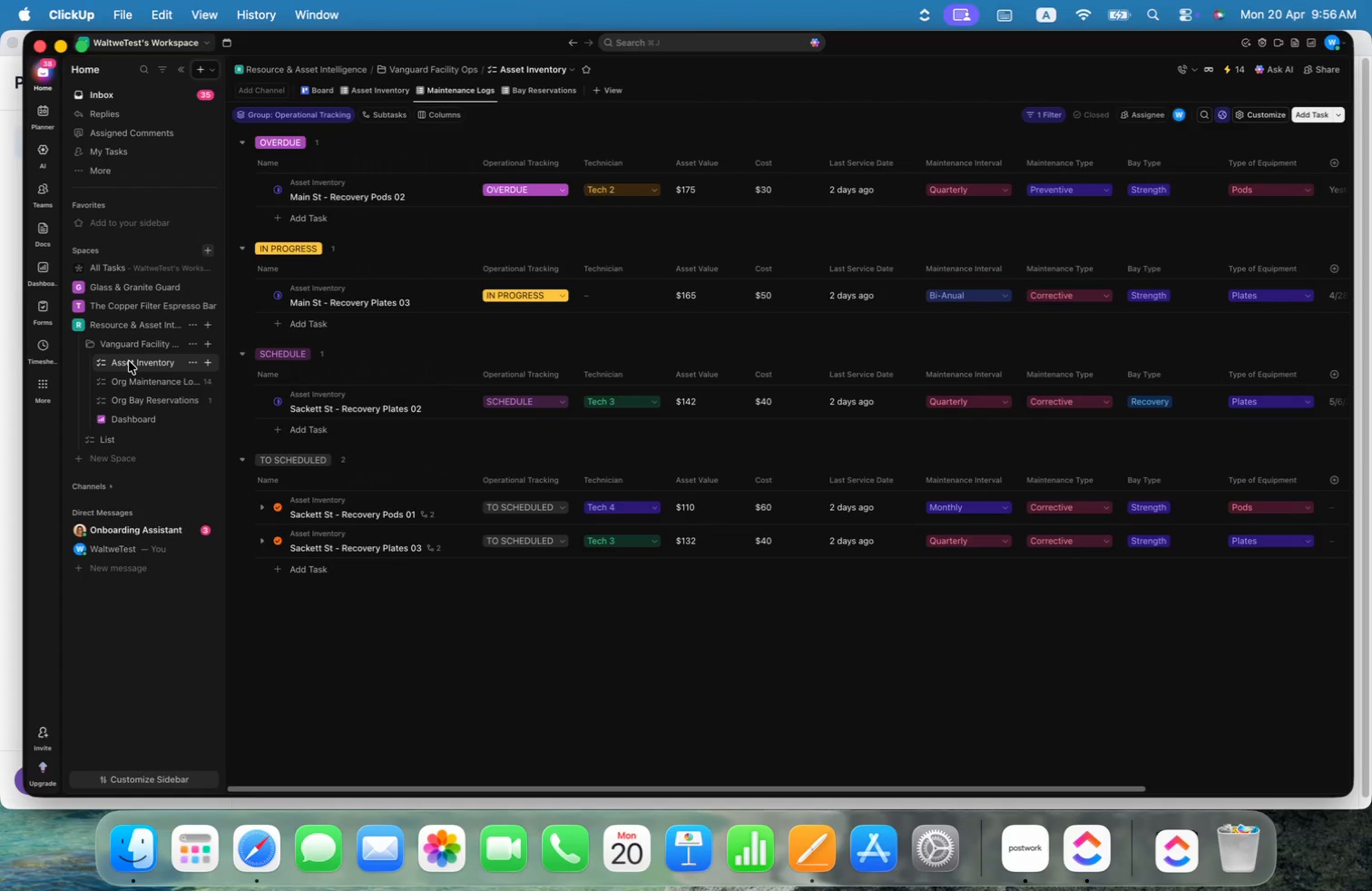 
wait(14.7)
 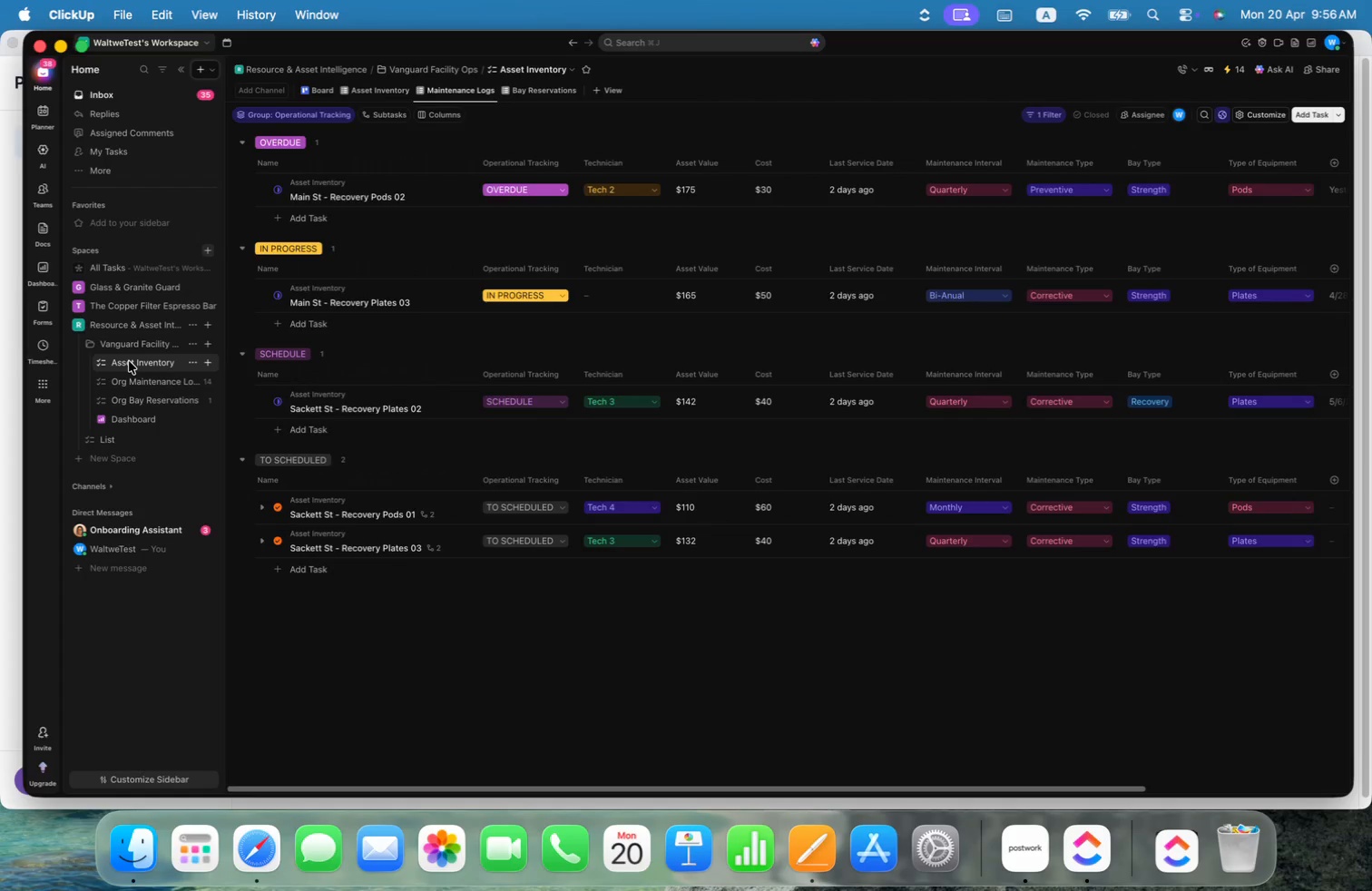 
key(Meta+CommandLeft)
 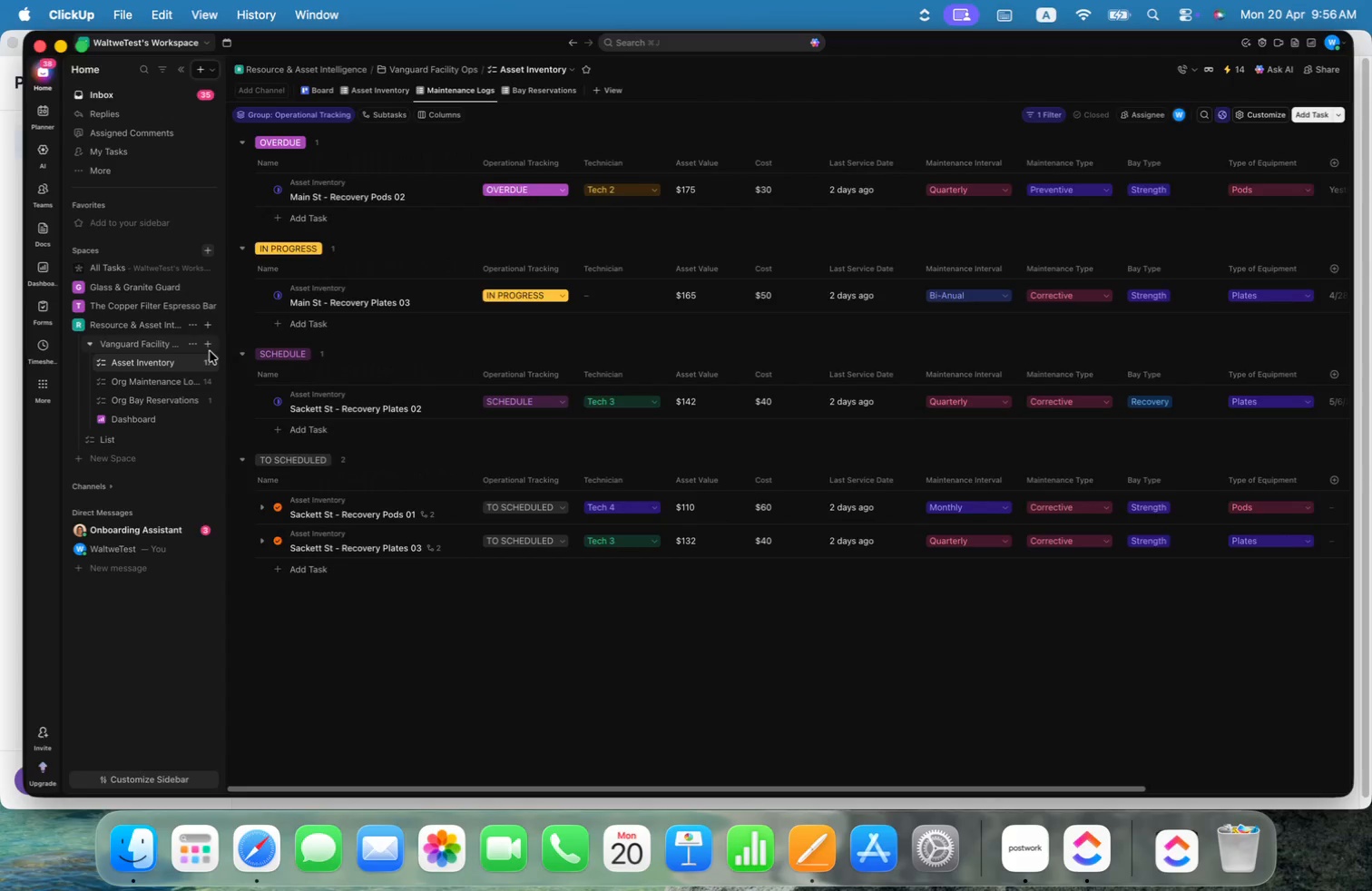 
key(Meta+Tab)